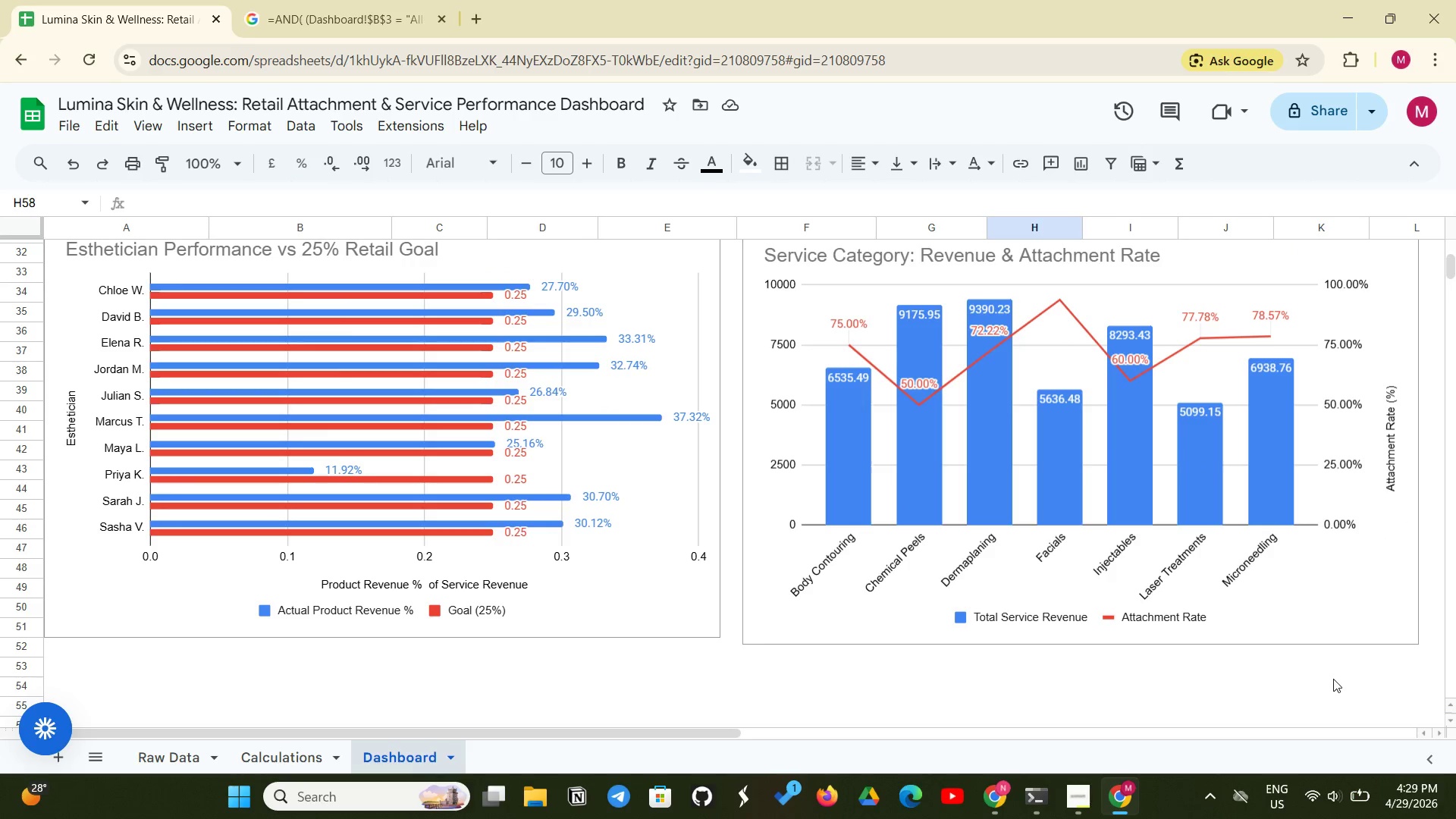 
left_click([1080, 803])